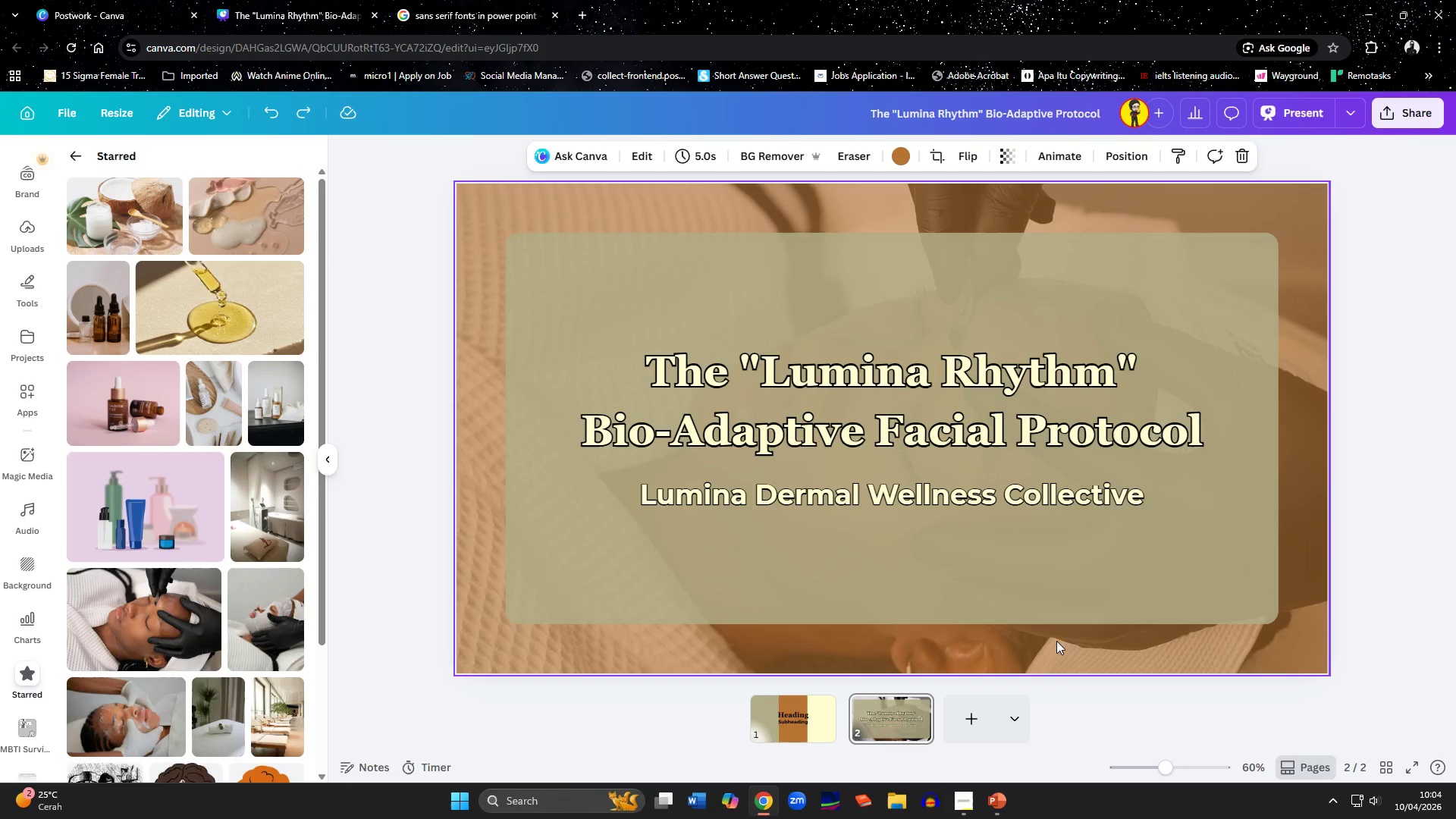 
left_click([323, 464])
 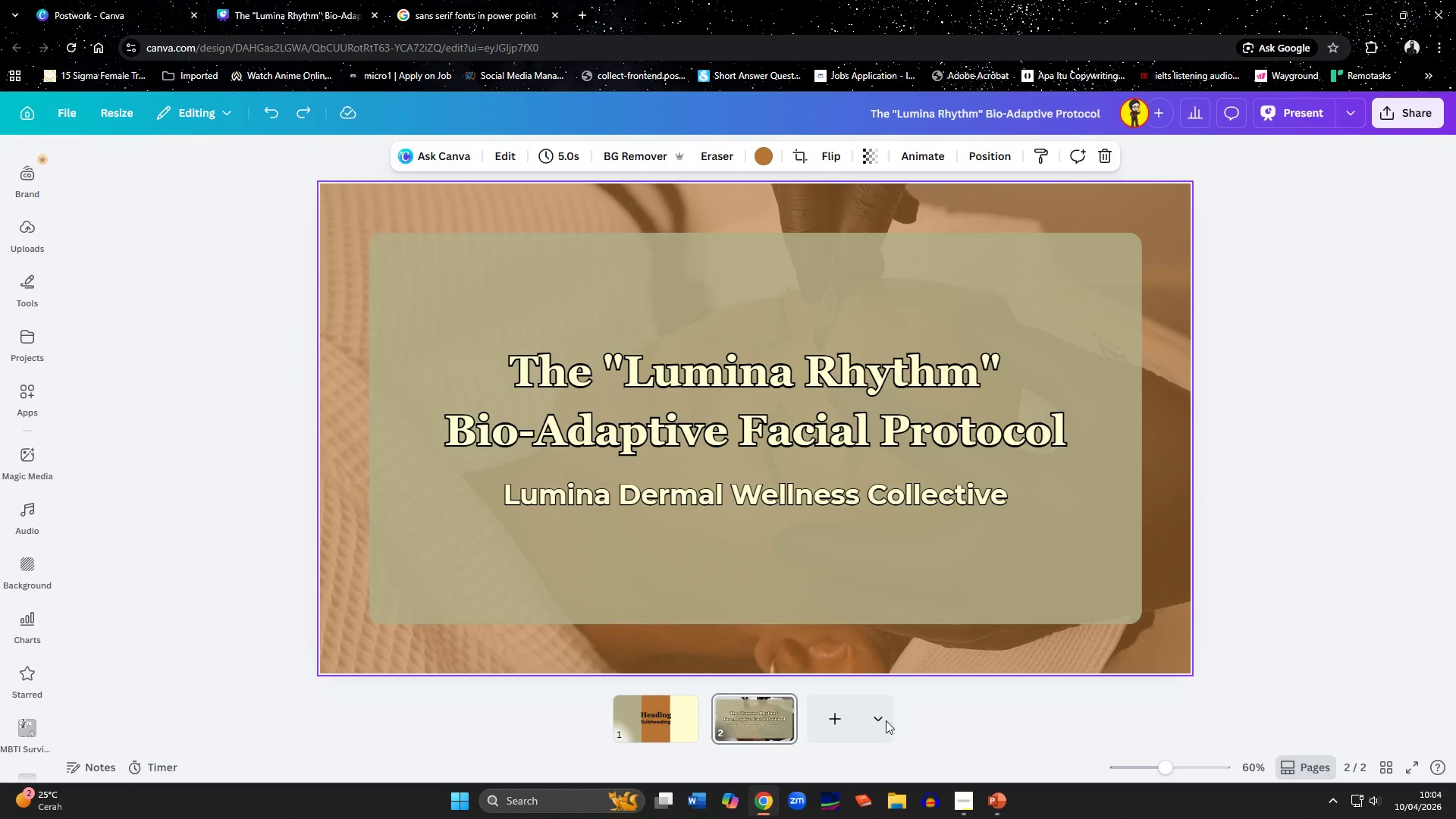 
left_click([844, 714])
 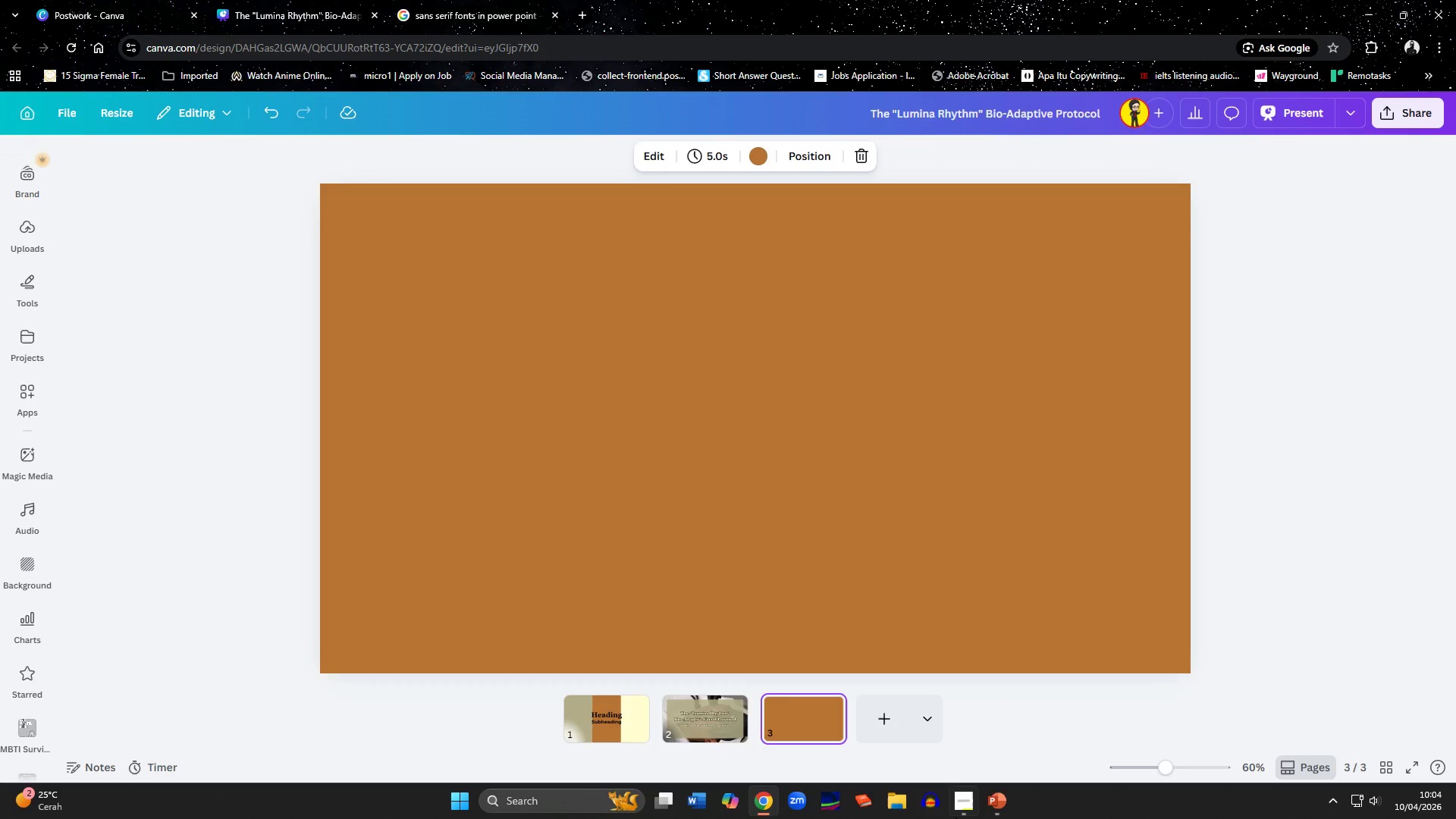 
left_click([968, 810])